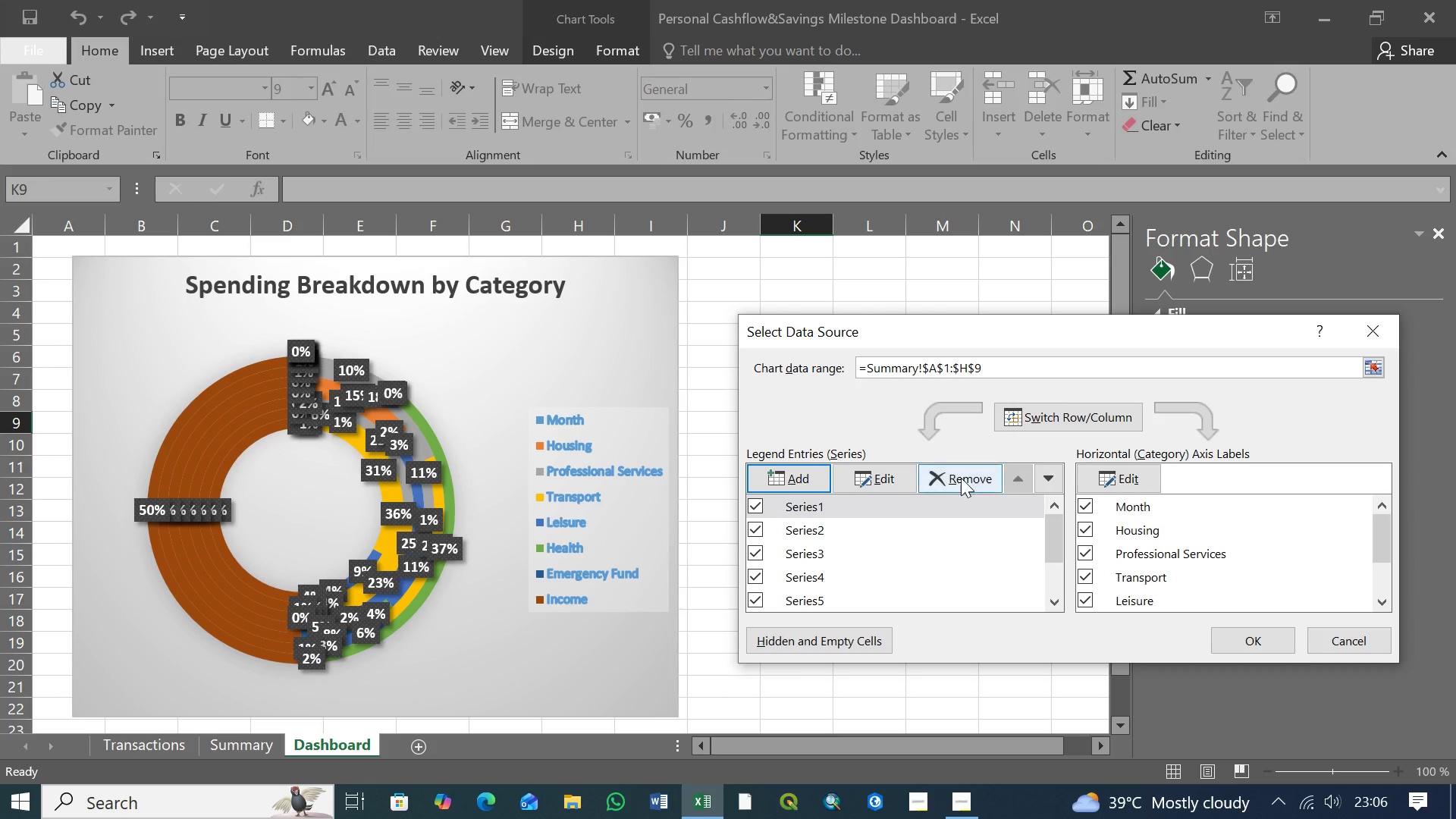 
left_click([965, 803])